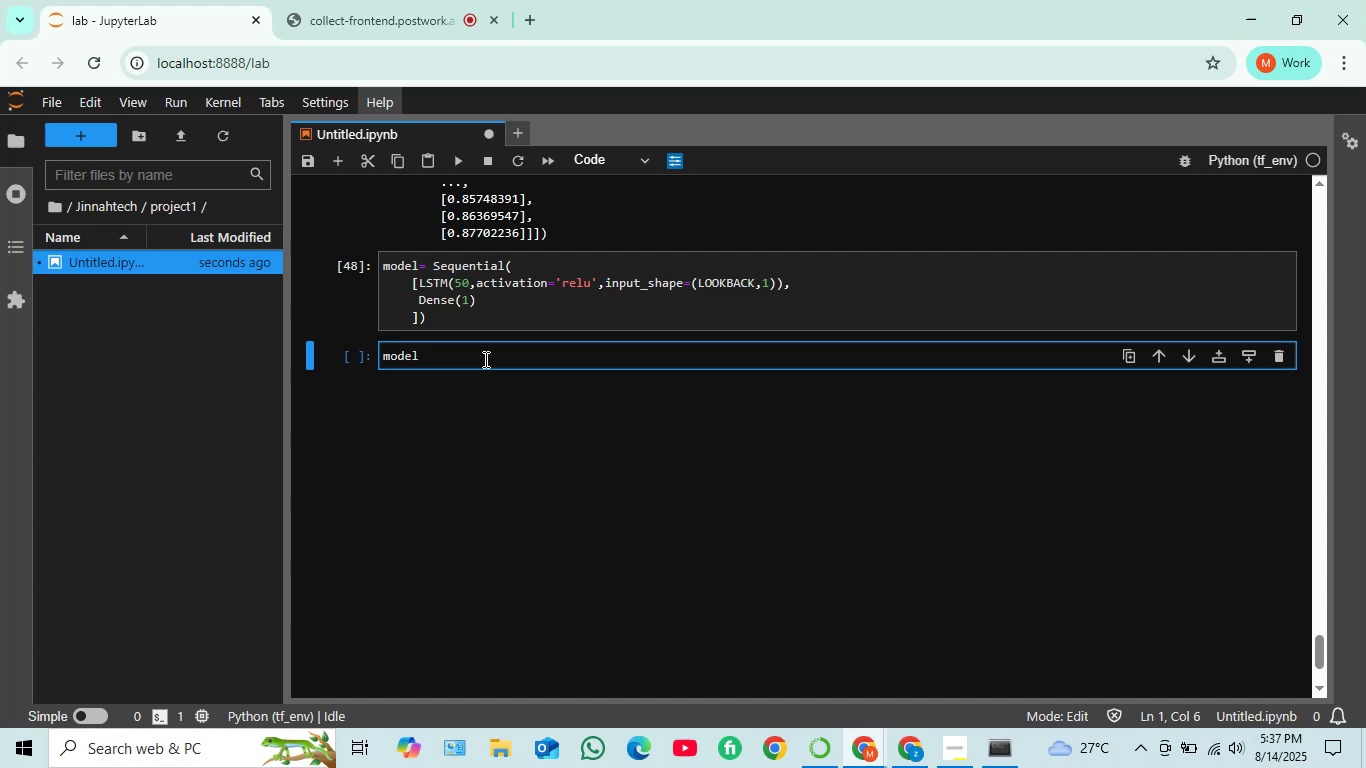 
wait(7.11)
 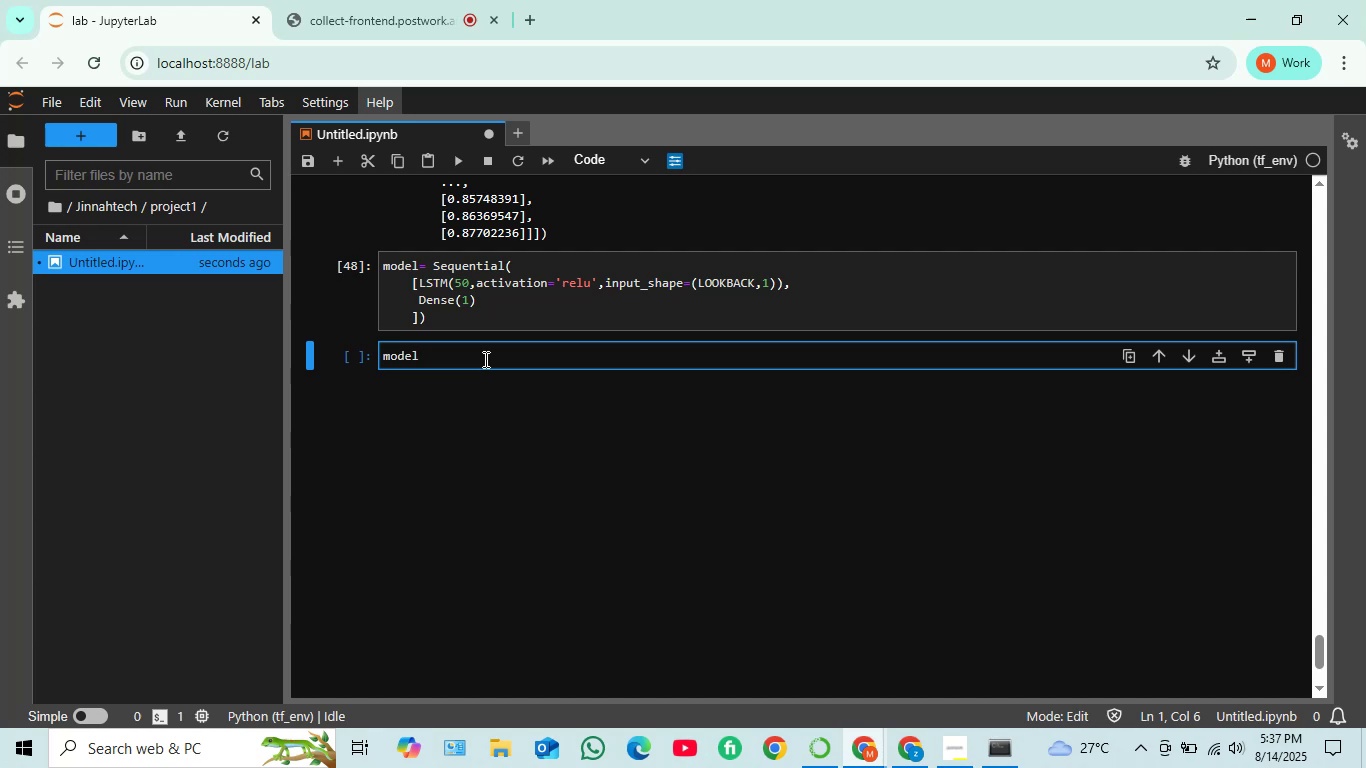 
type(.compile)
 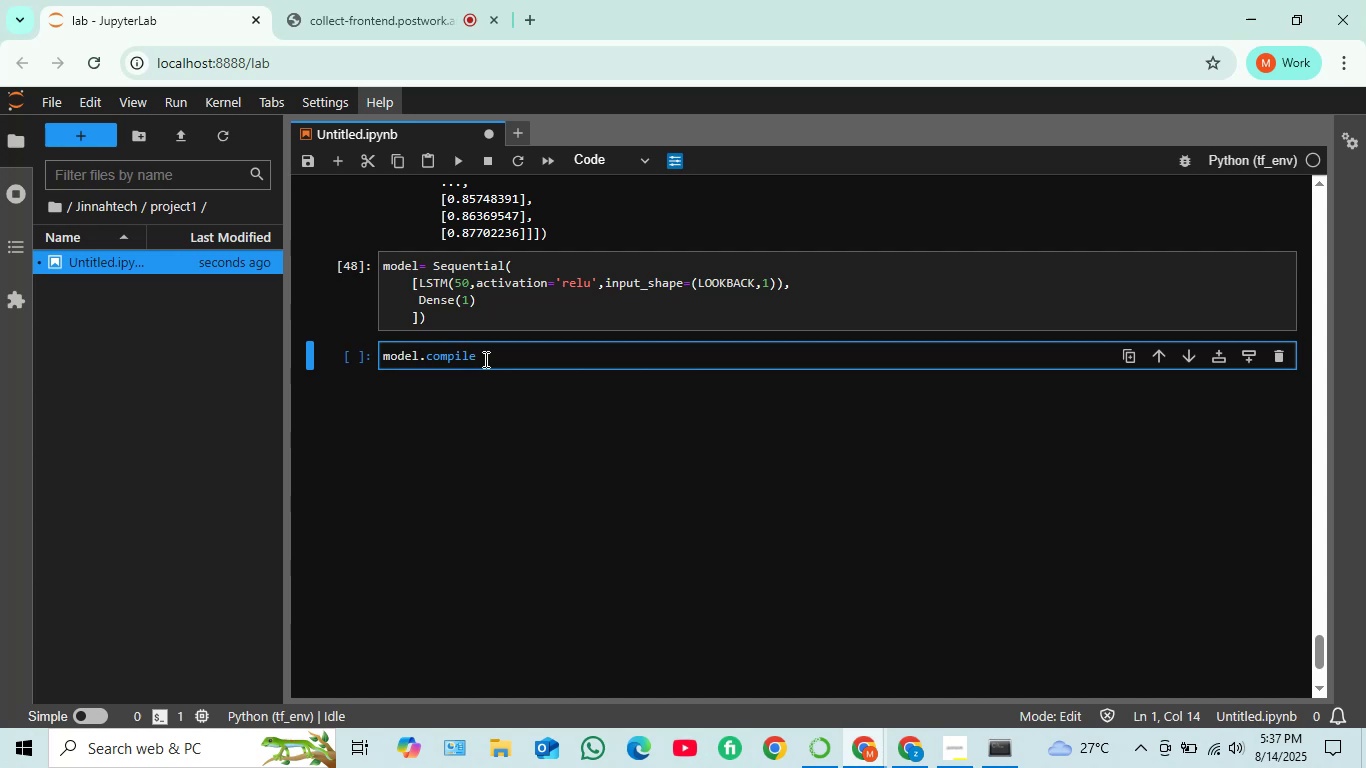 
type((optimizer='adam')
 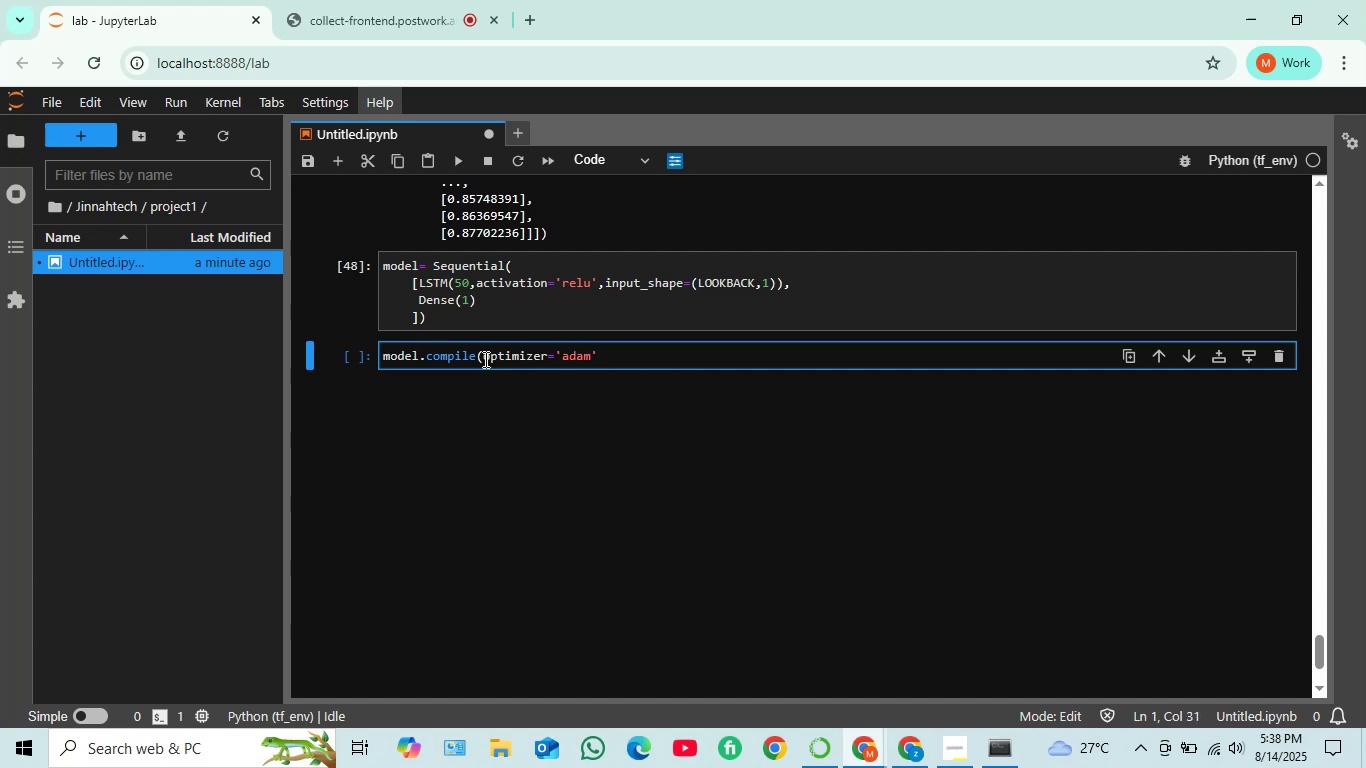 
type(,loss='mse',)
 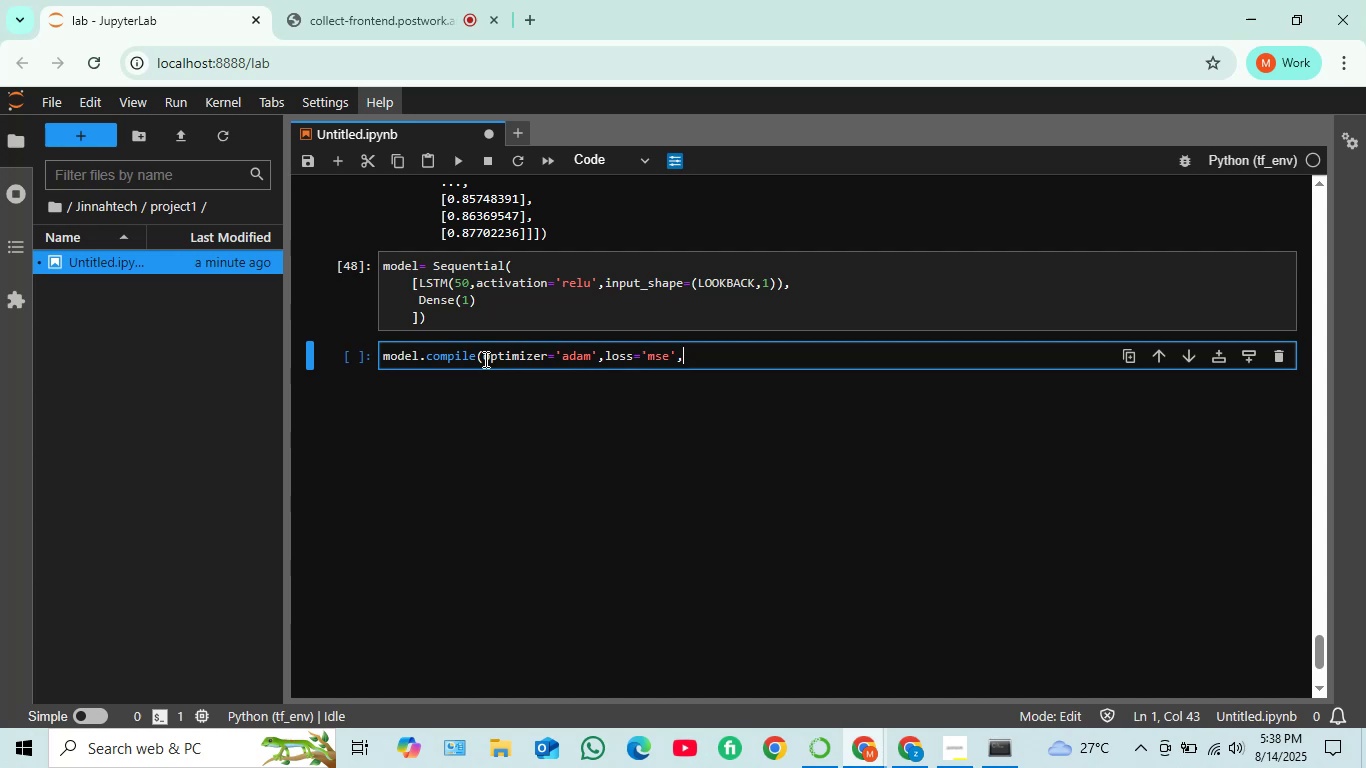 
key(Backspace)
 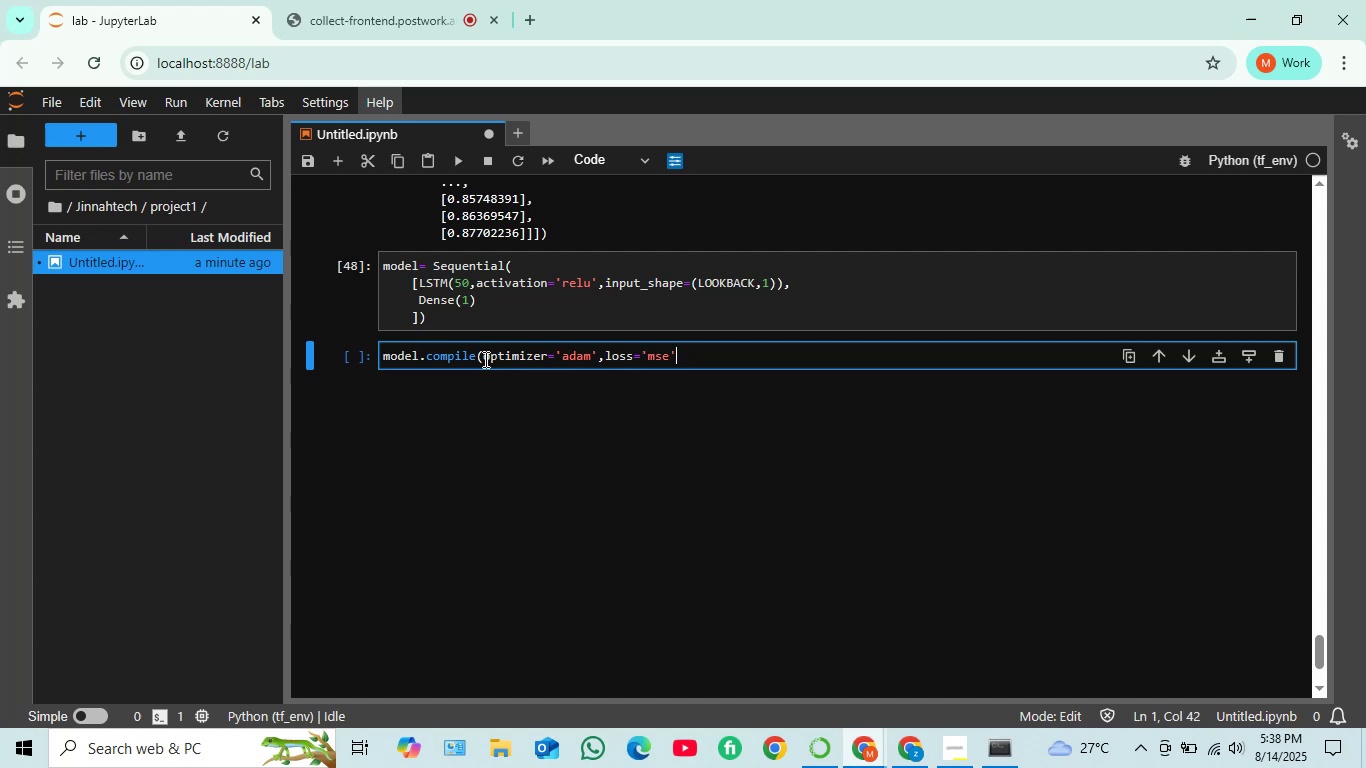 
key(Shift+0)
 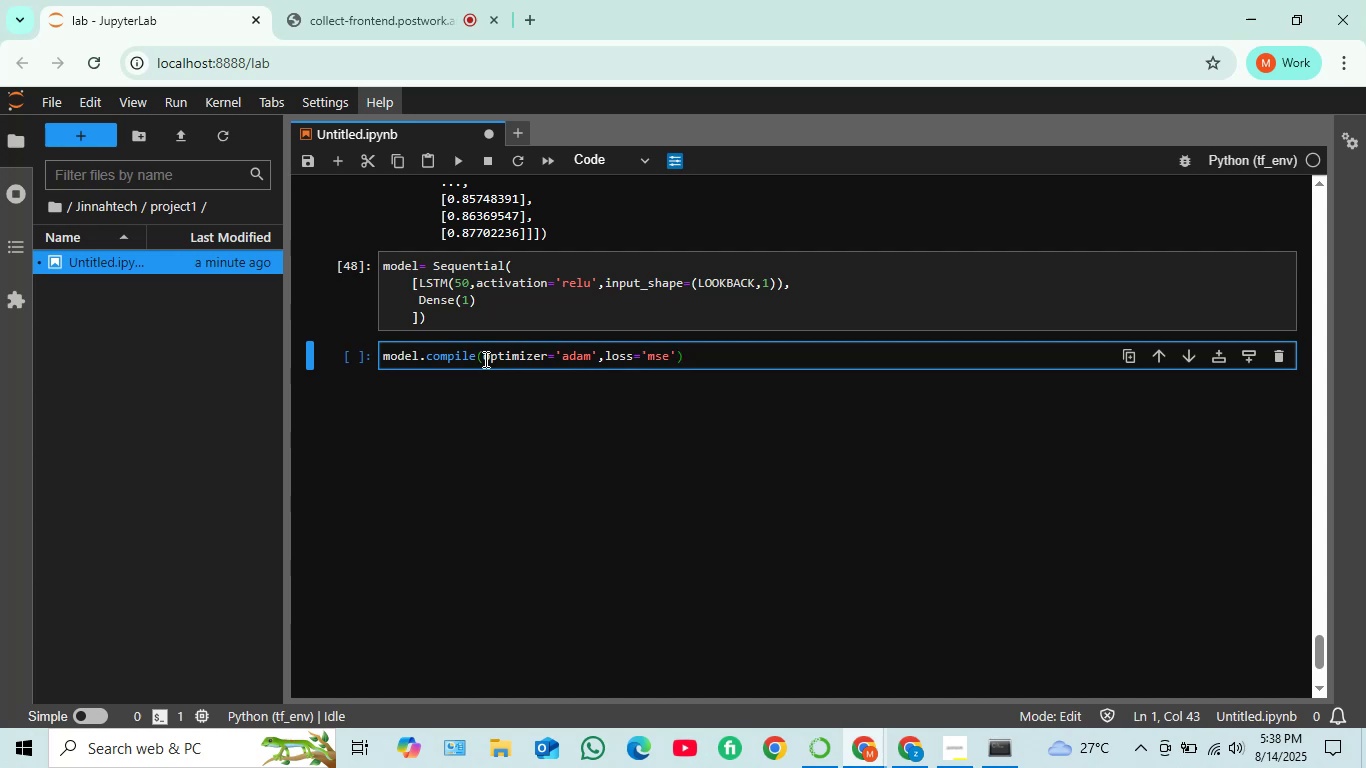 
key(Shift+Enter)
 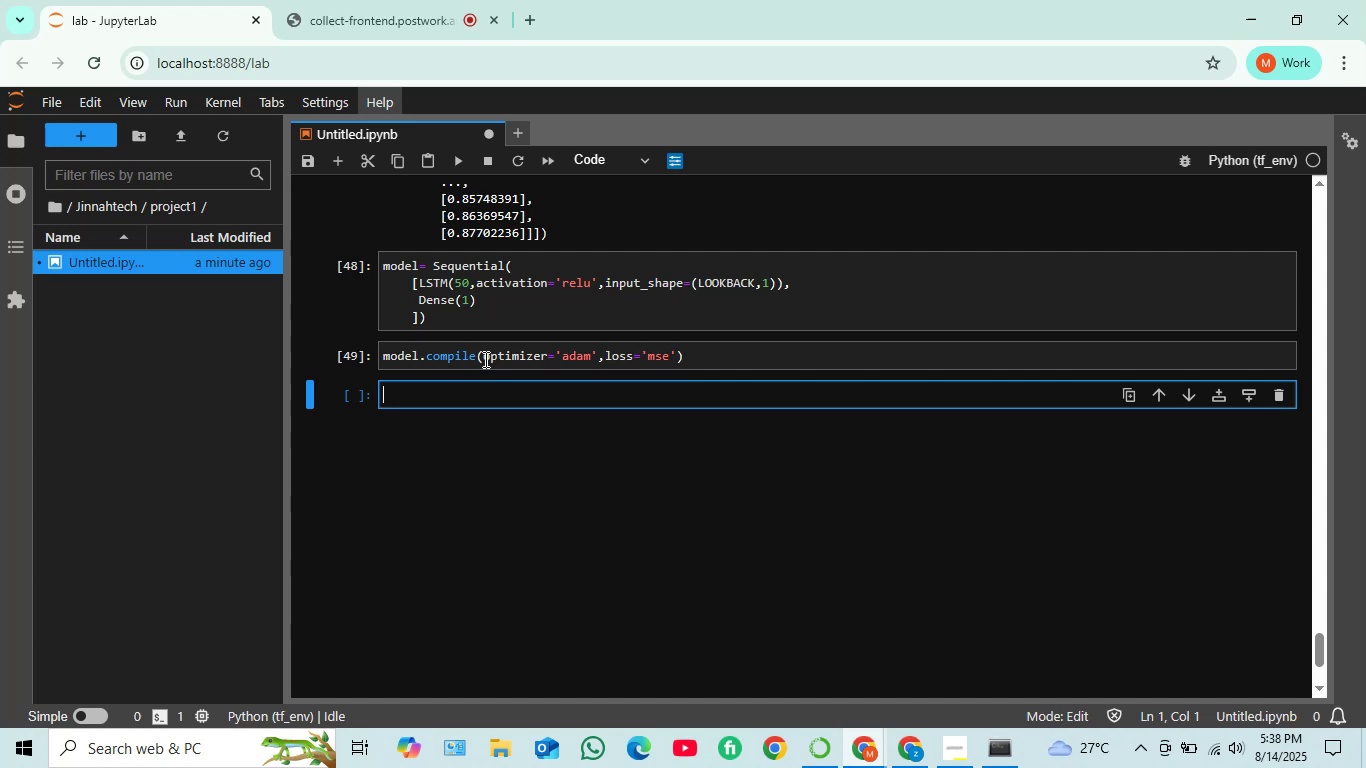 
wait(6.59)
 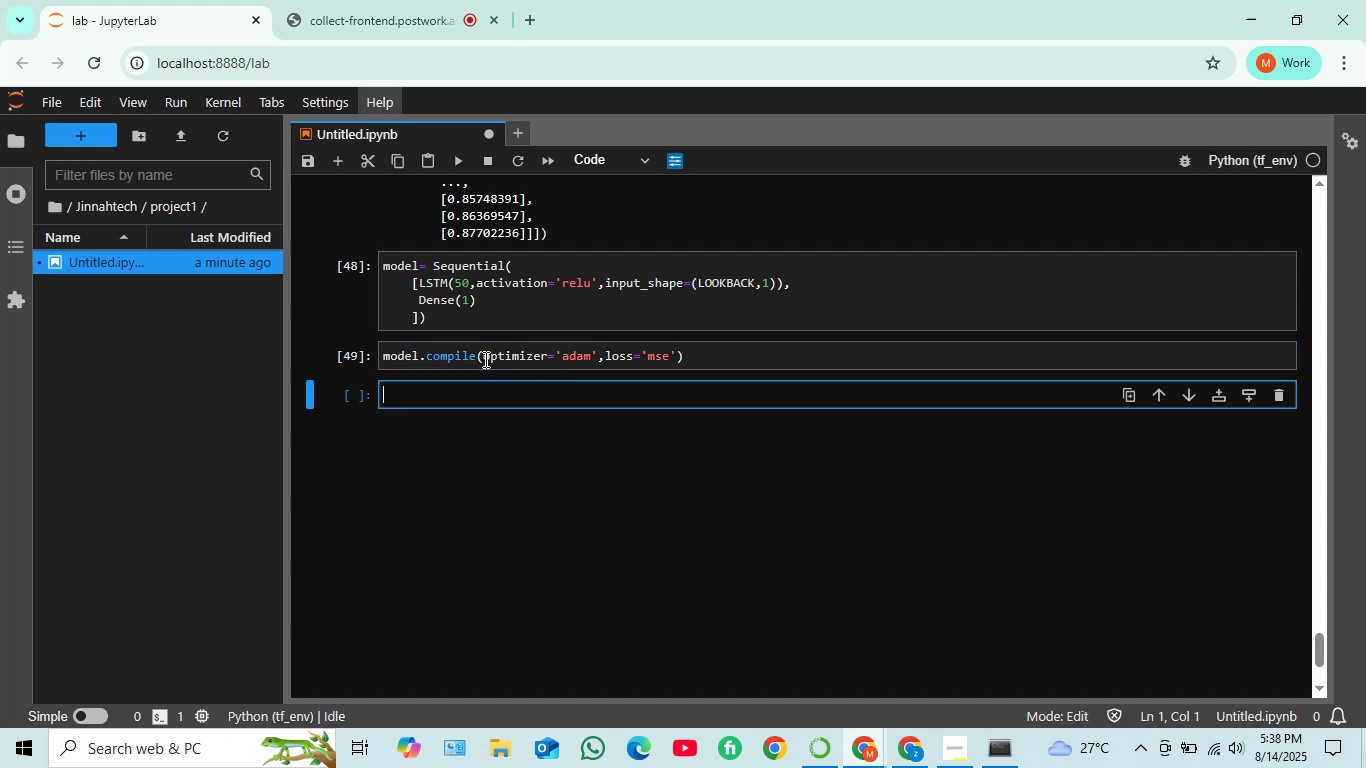 
type(model.fit)
 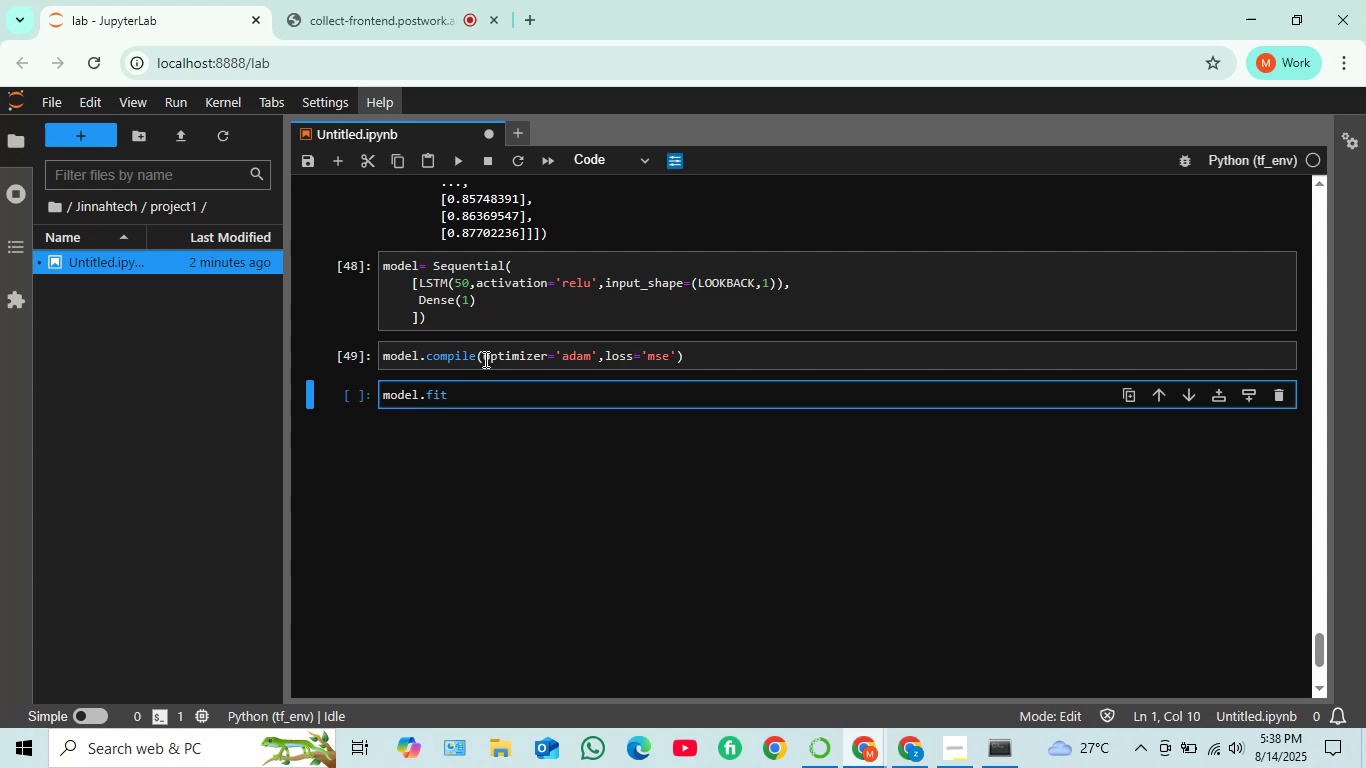 
type((X_train)
 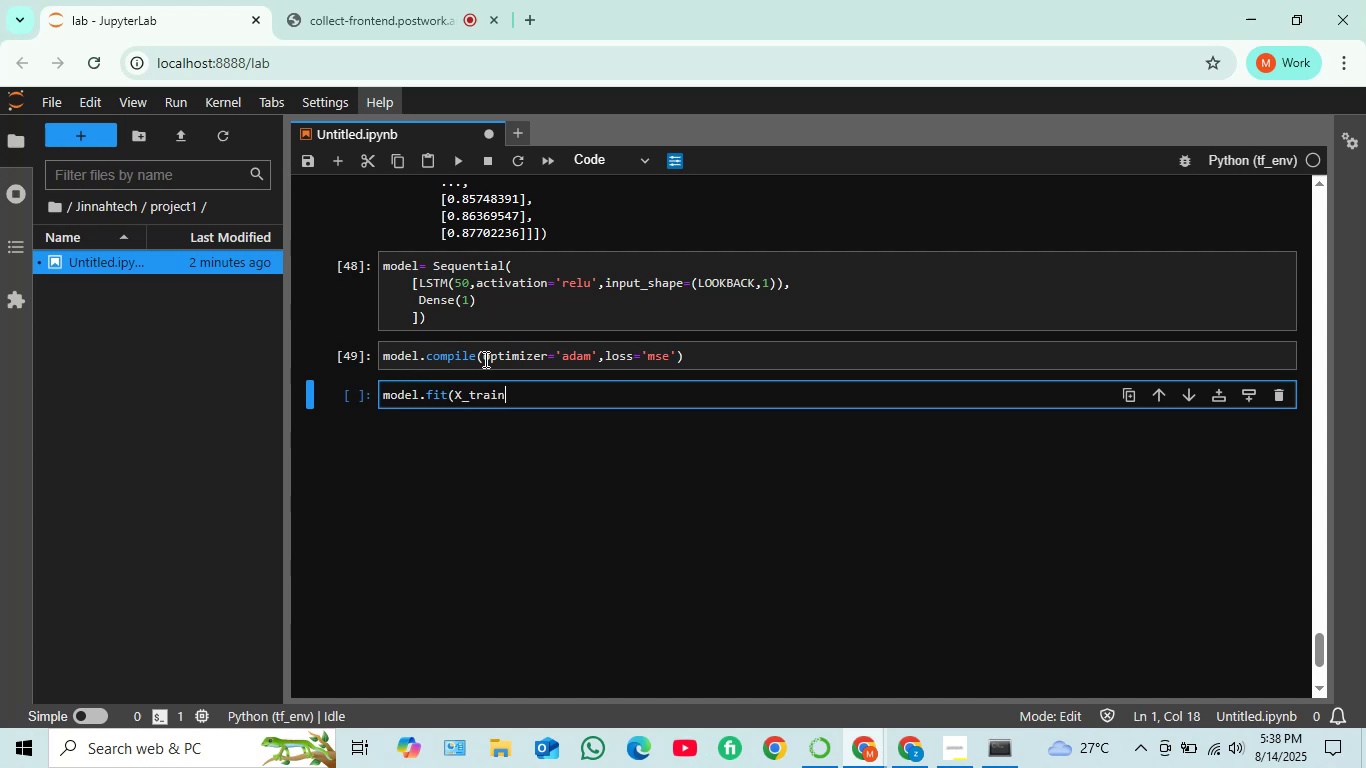 
type(,y_train)
 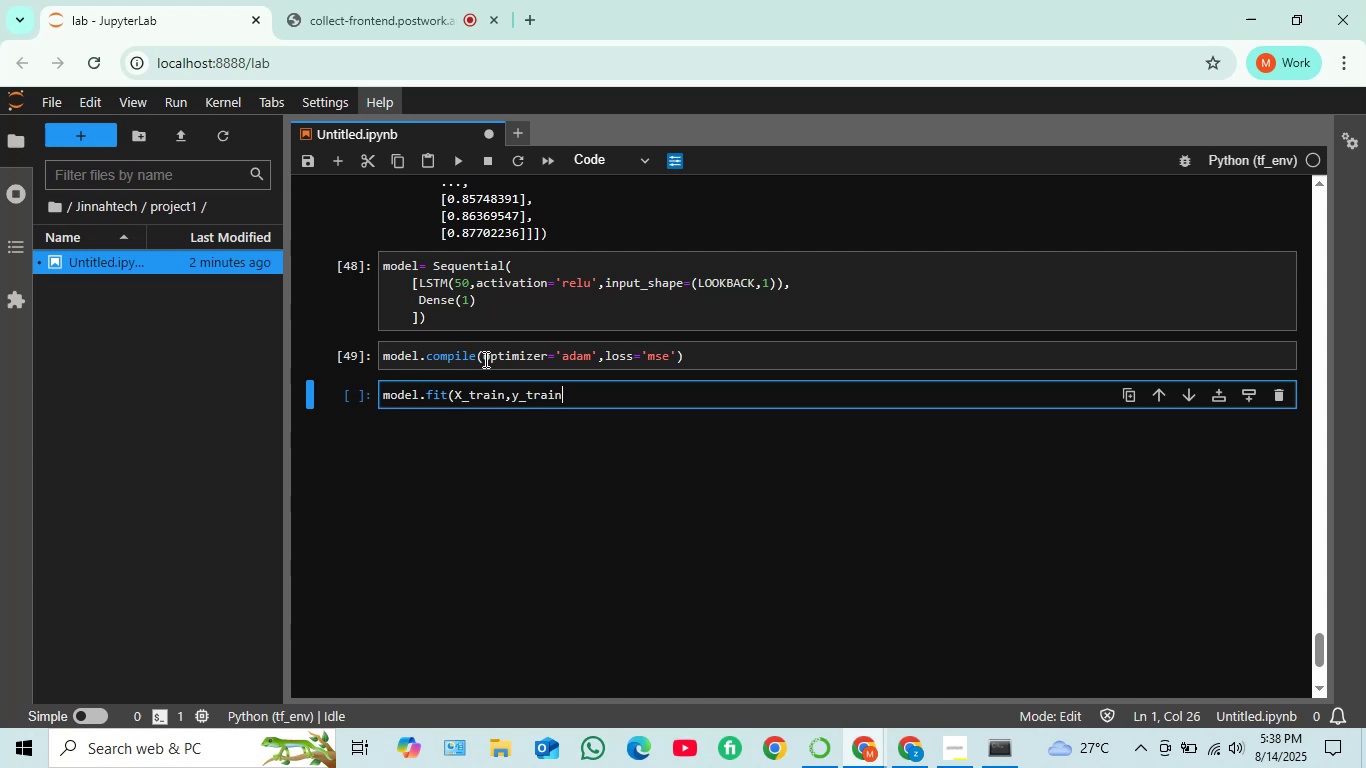 
wait(5.37)
 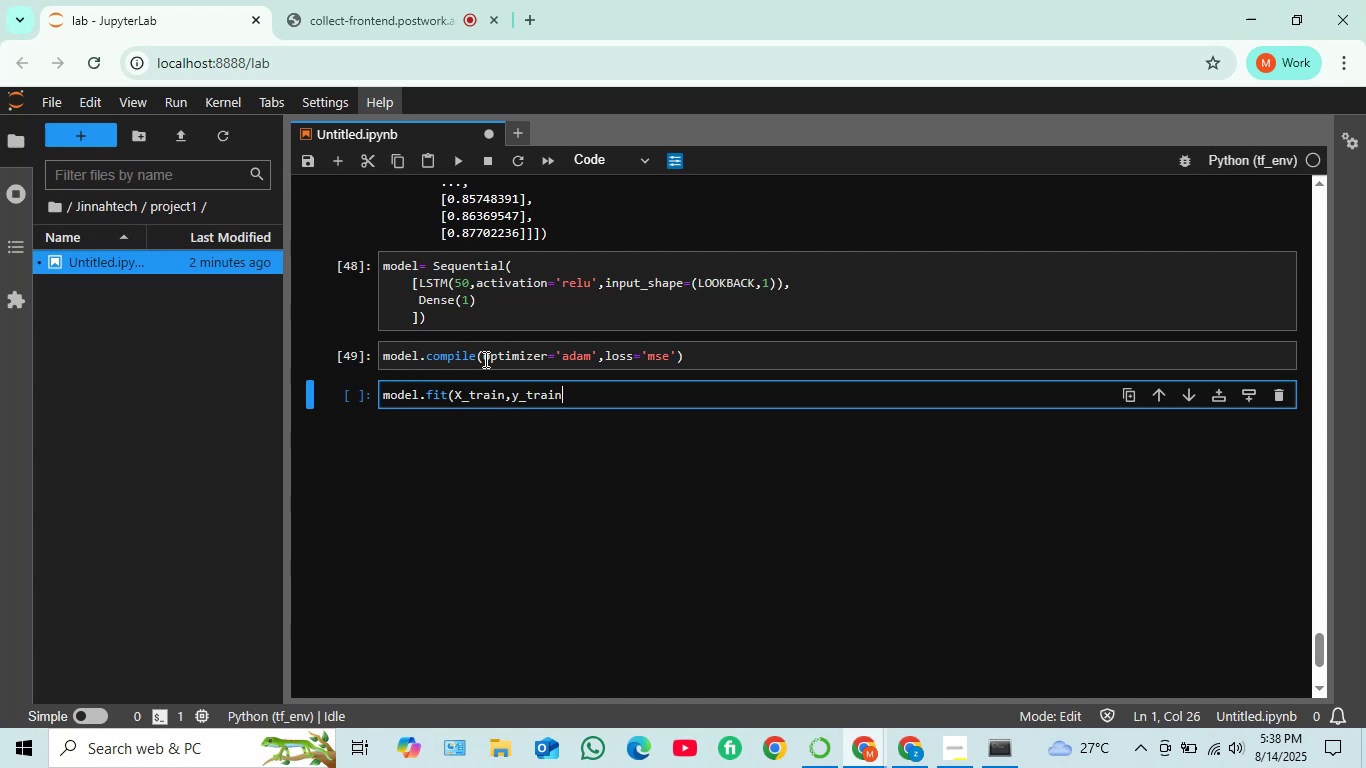 
type(,ephocs)
 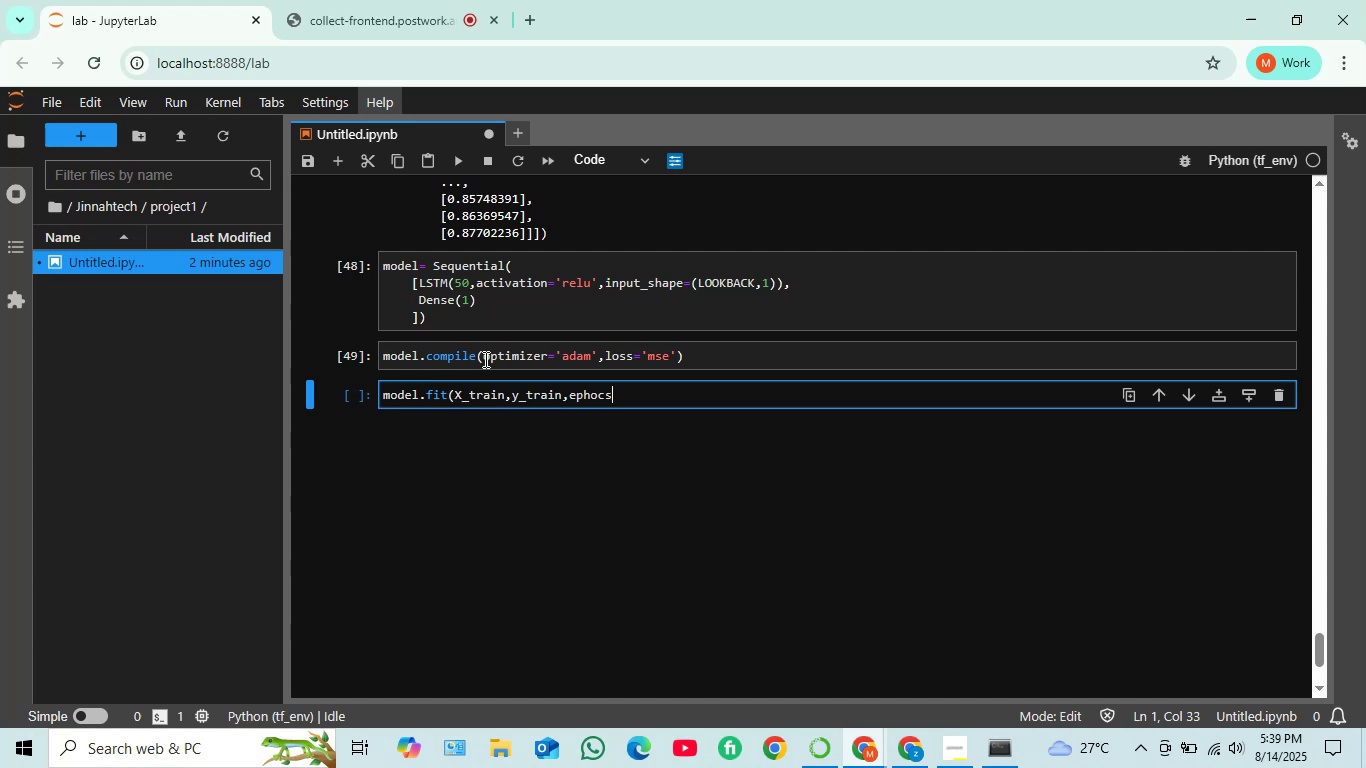 
type(=10)
 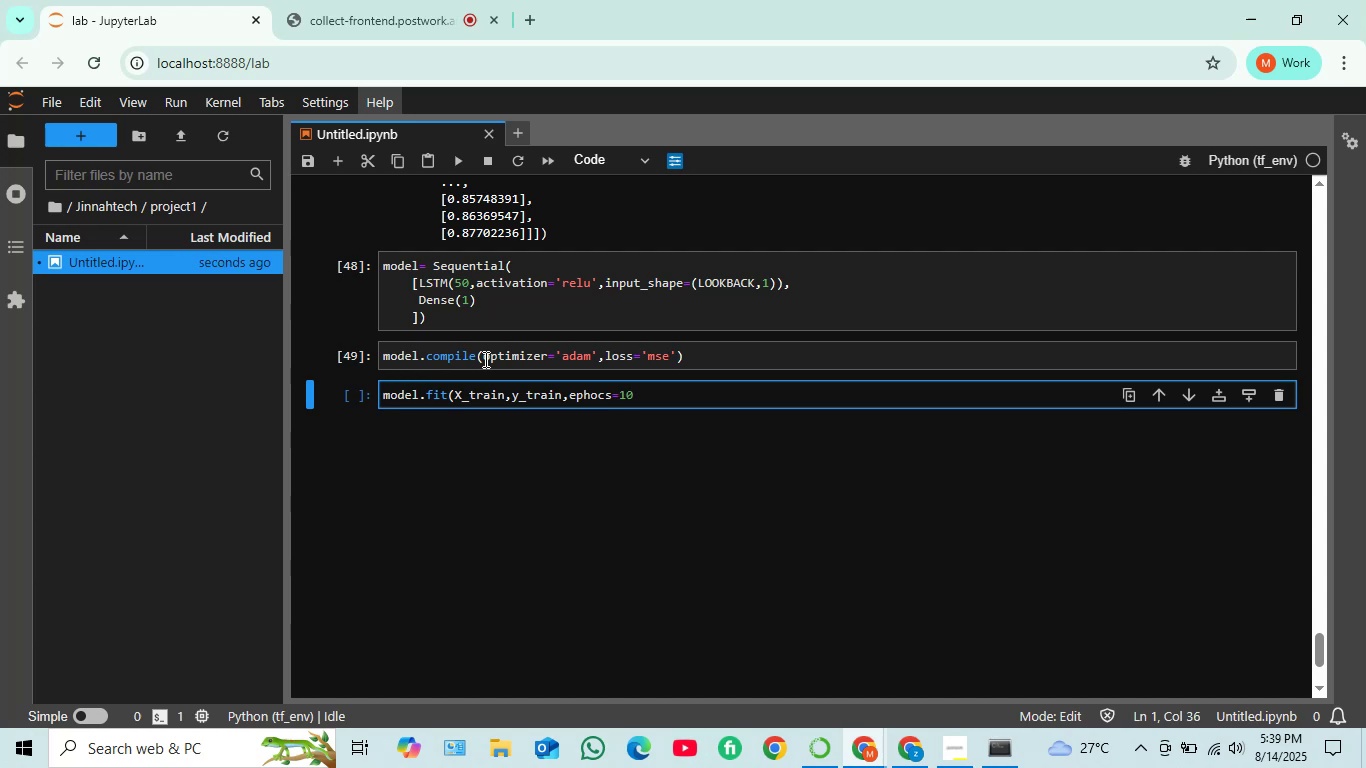 
wait(5.31)
 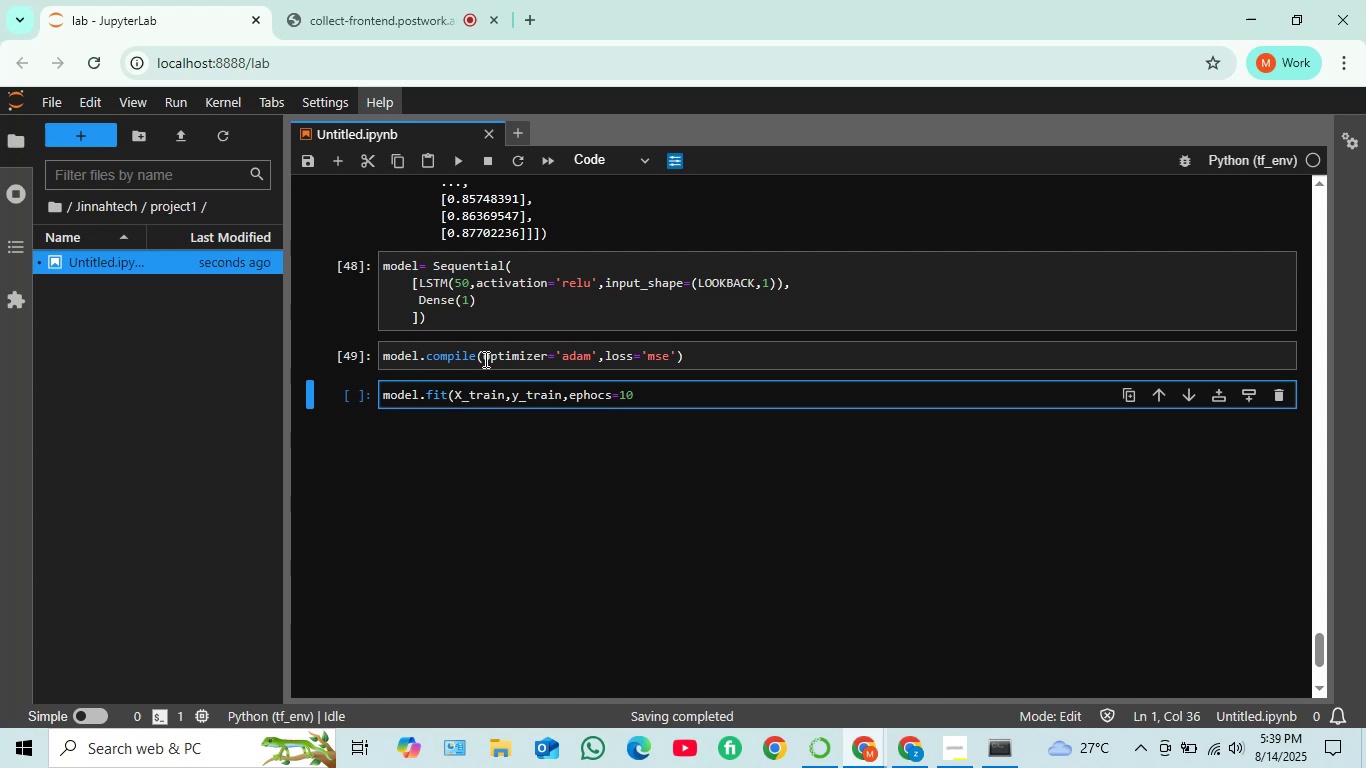 
key(Backspace)
key(Backspace)
key(Backspace)
key(Backspace)
type(hs)
 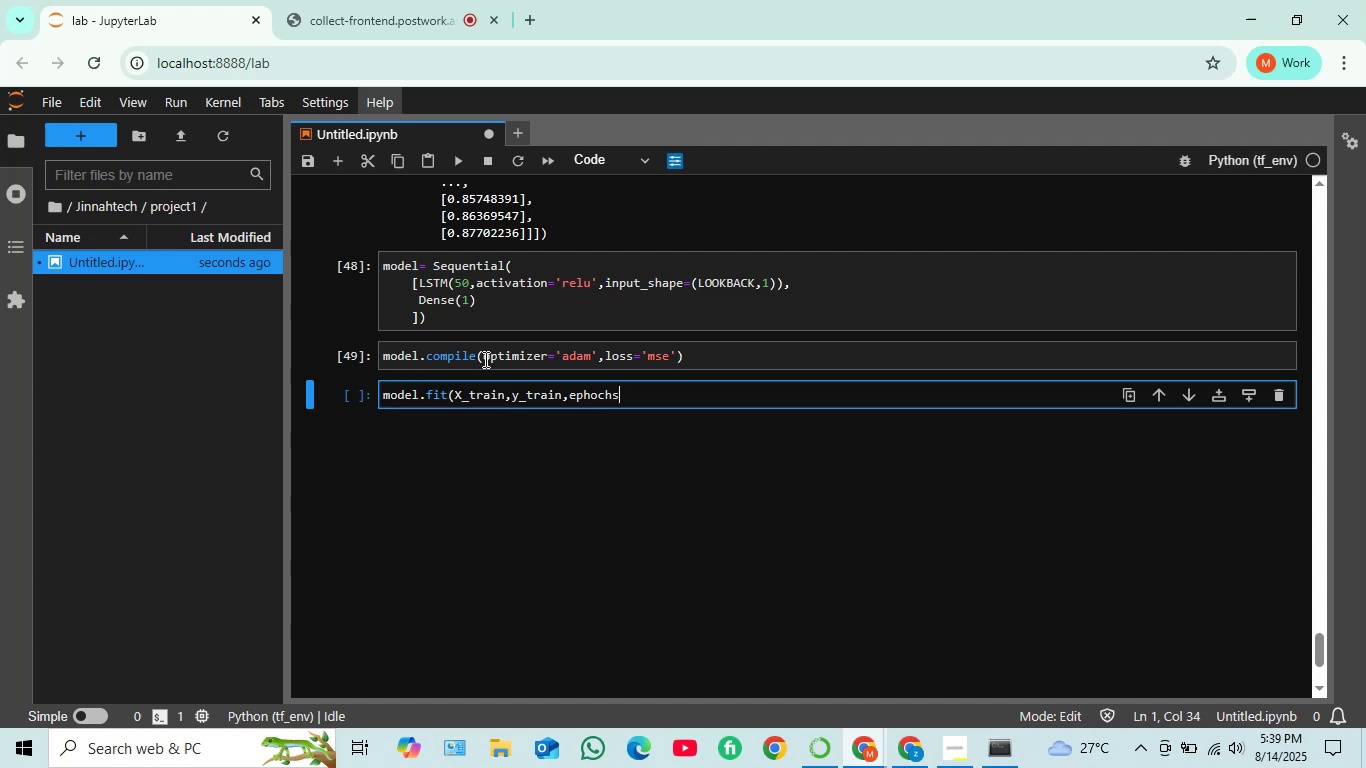 
key(ArrowLeft)
 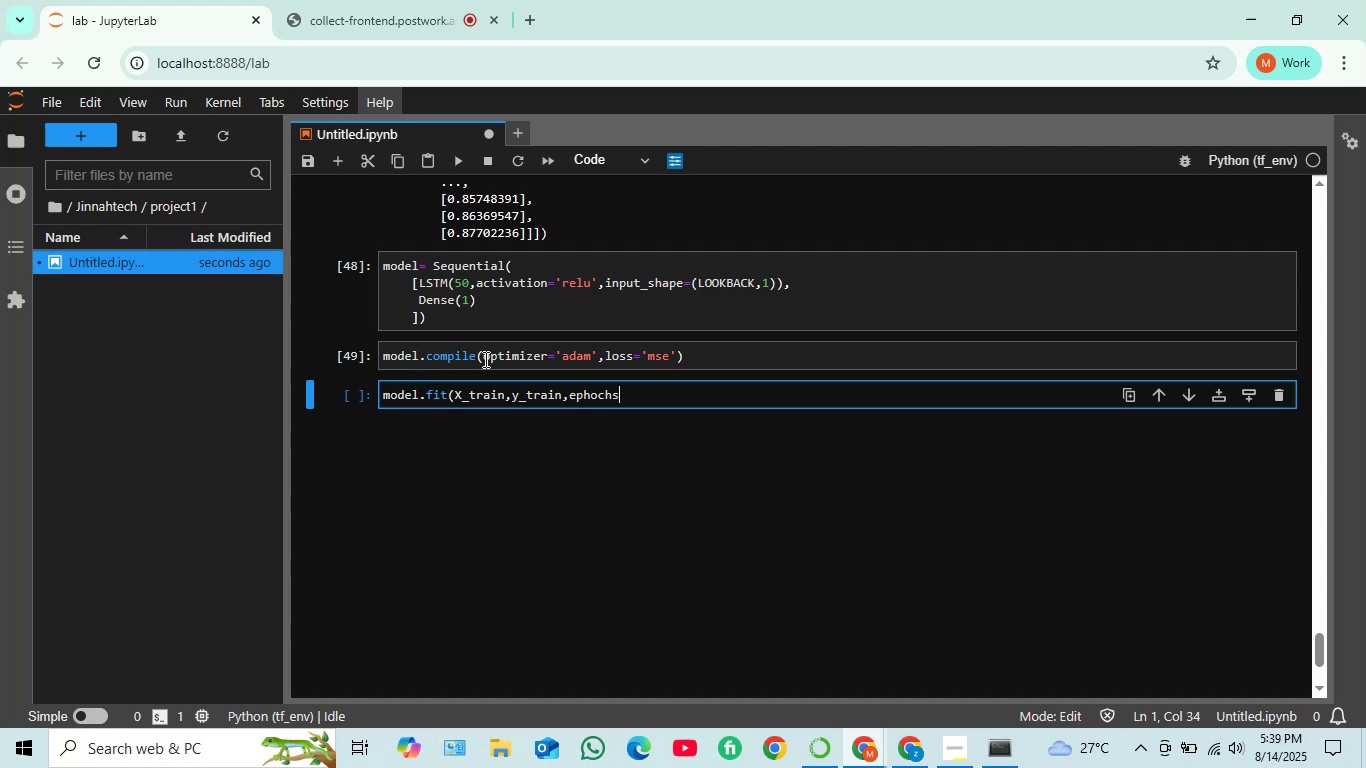 
key(ArrowLeft)
 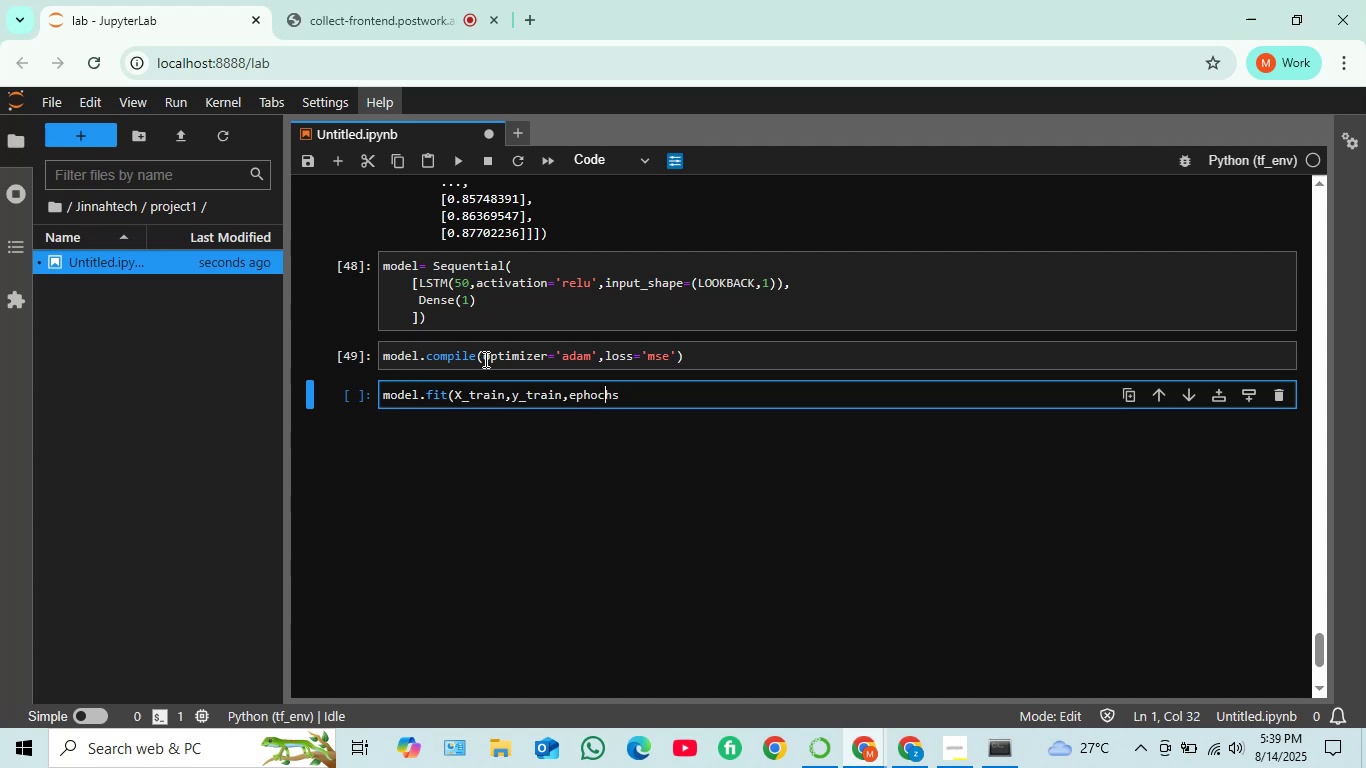 
key(ArrowLeft)
 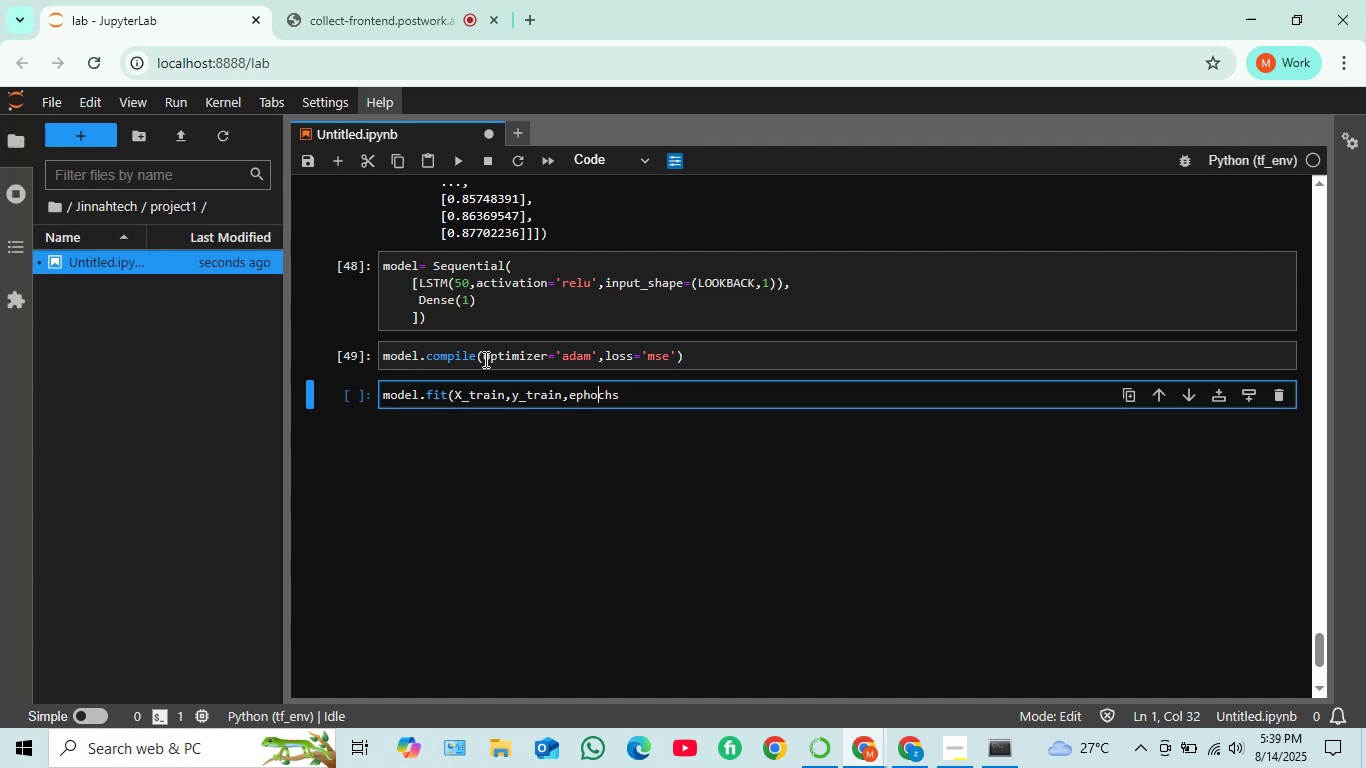 
key(ArrowLeft)
 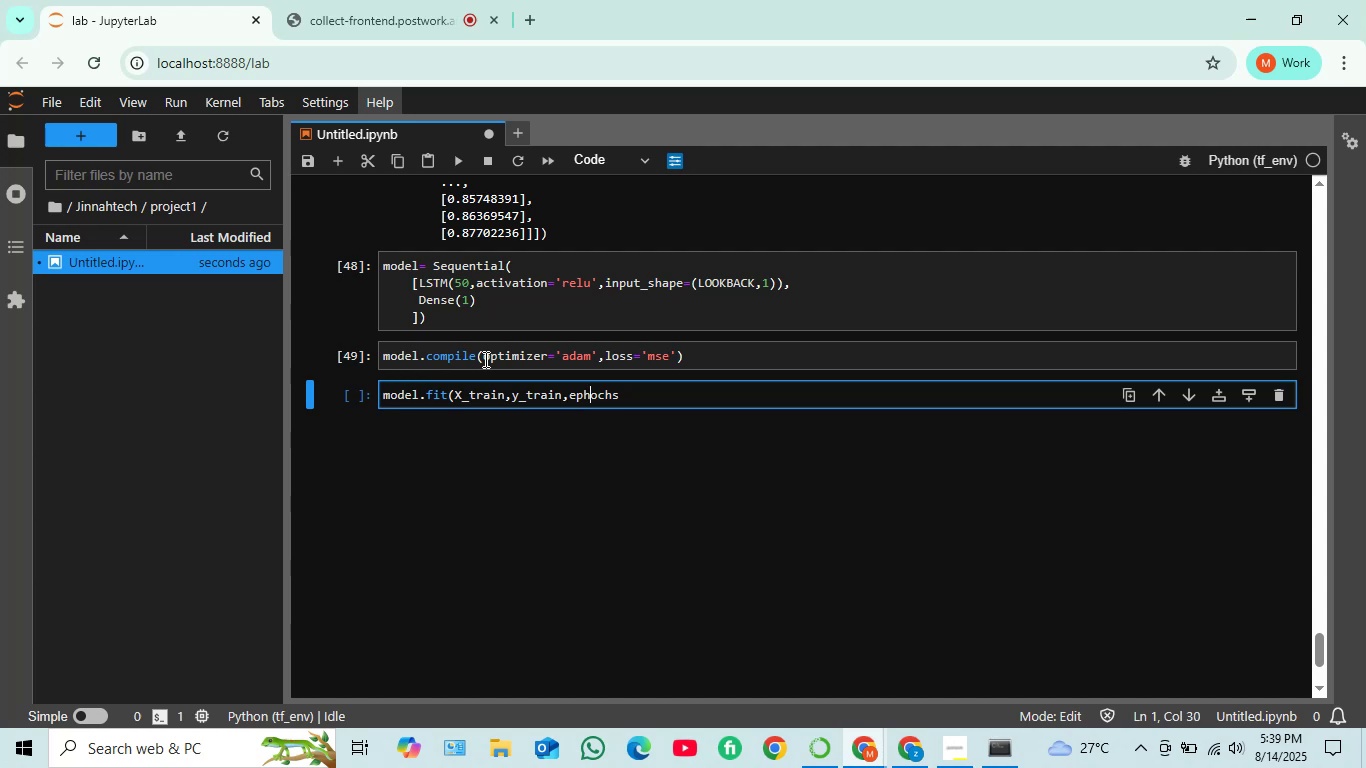 
key(Backspace)
 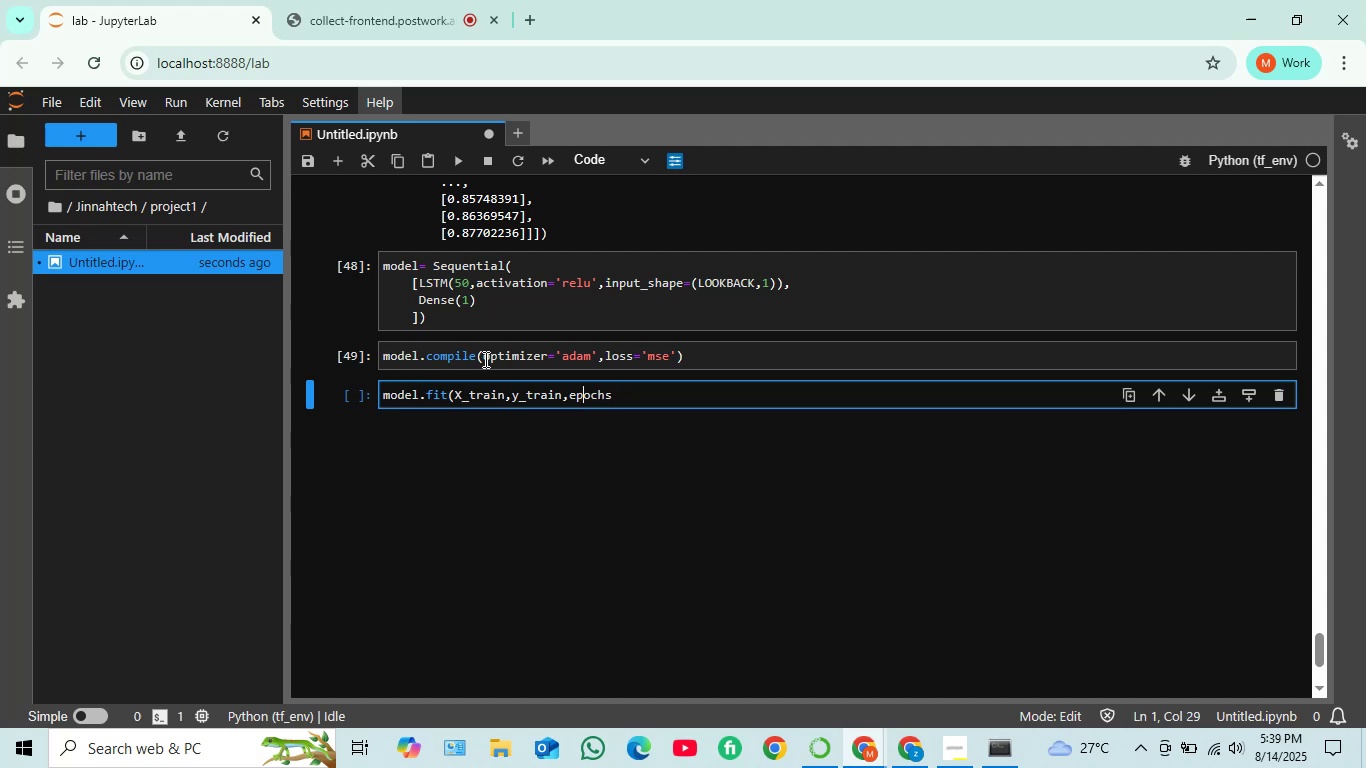 
key(ArrowRight)
 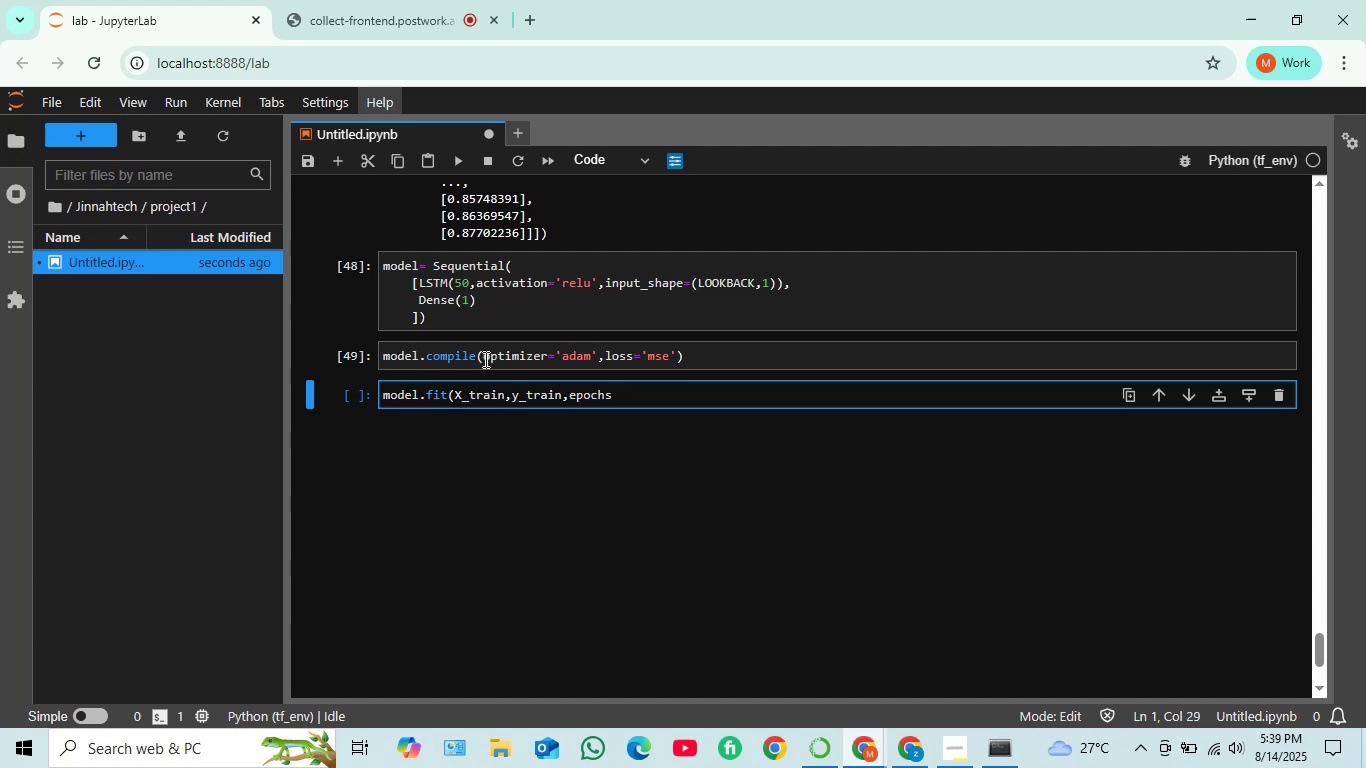 
key(ArrowRight)
 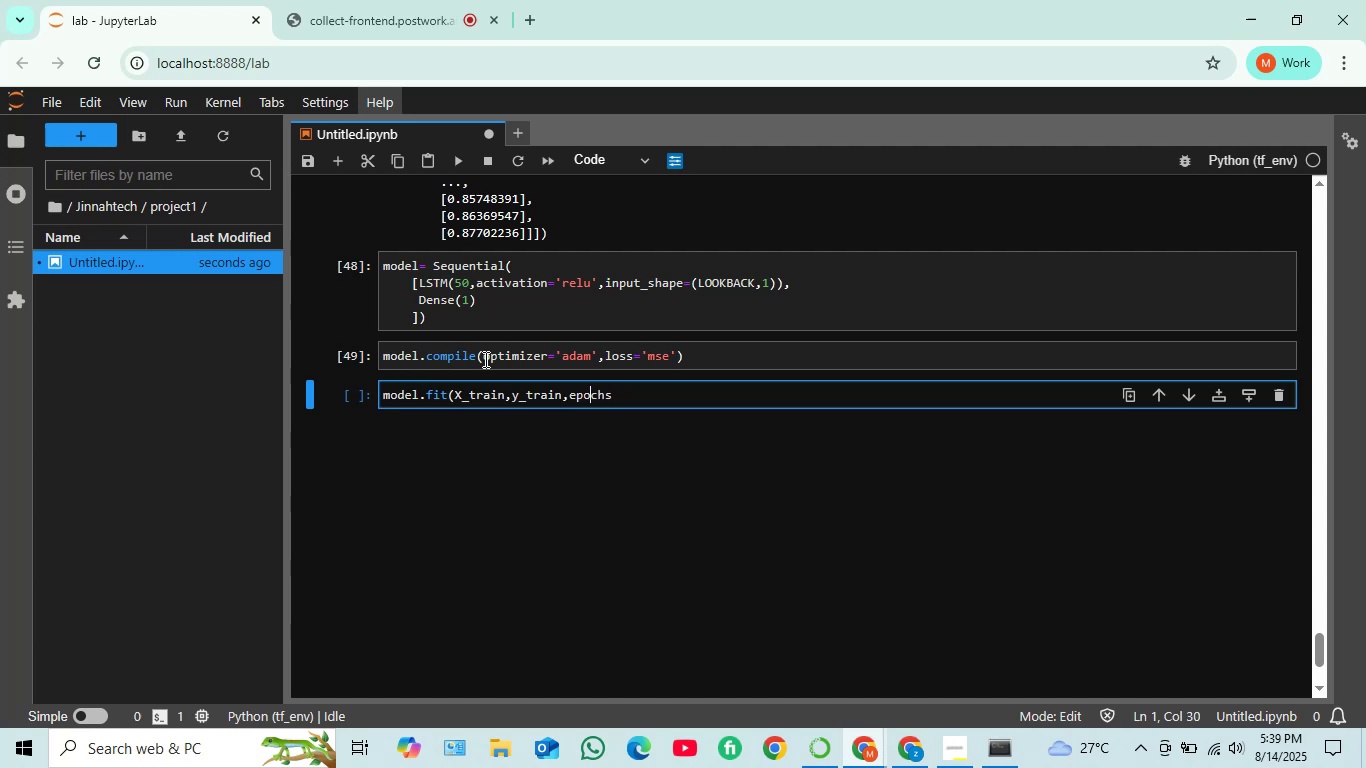 
key(ArrowRight)
 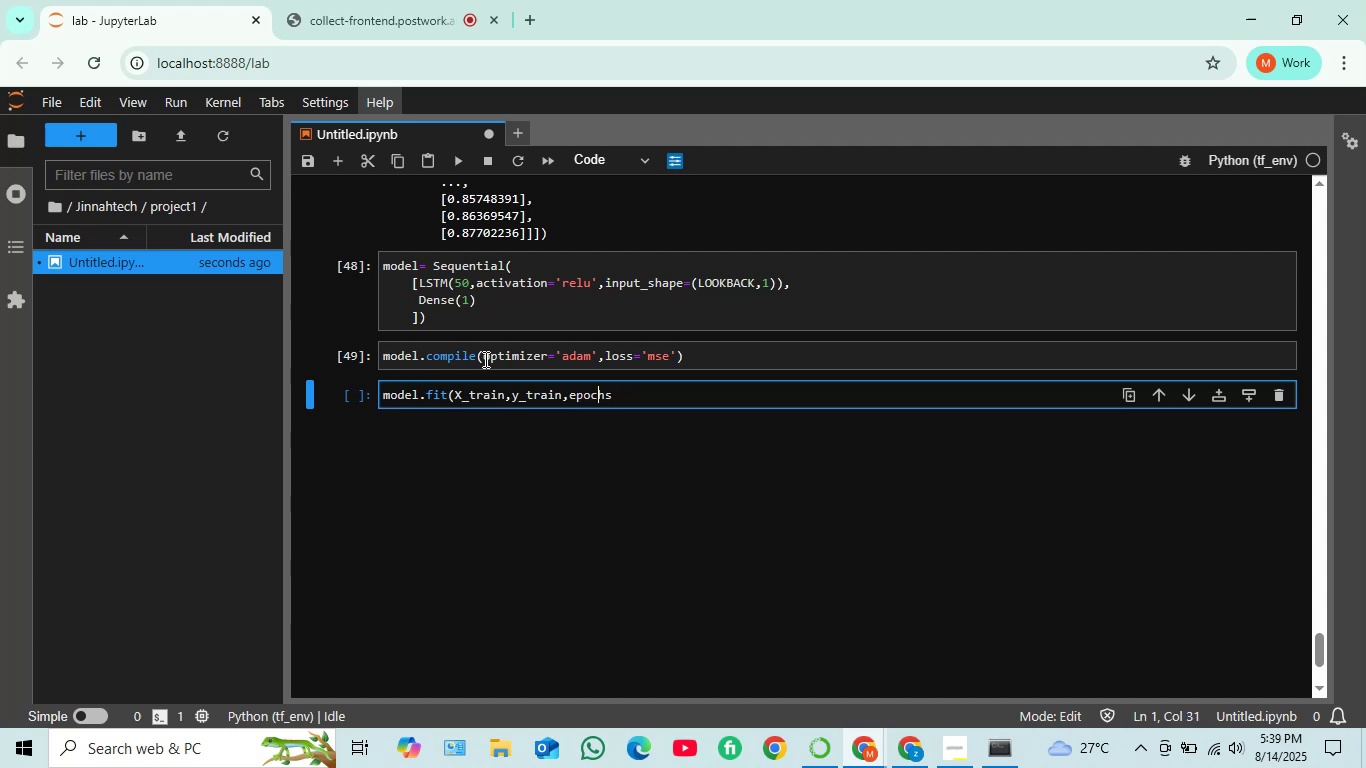 